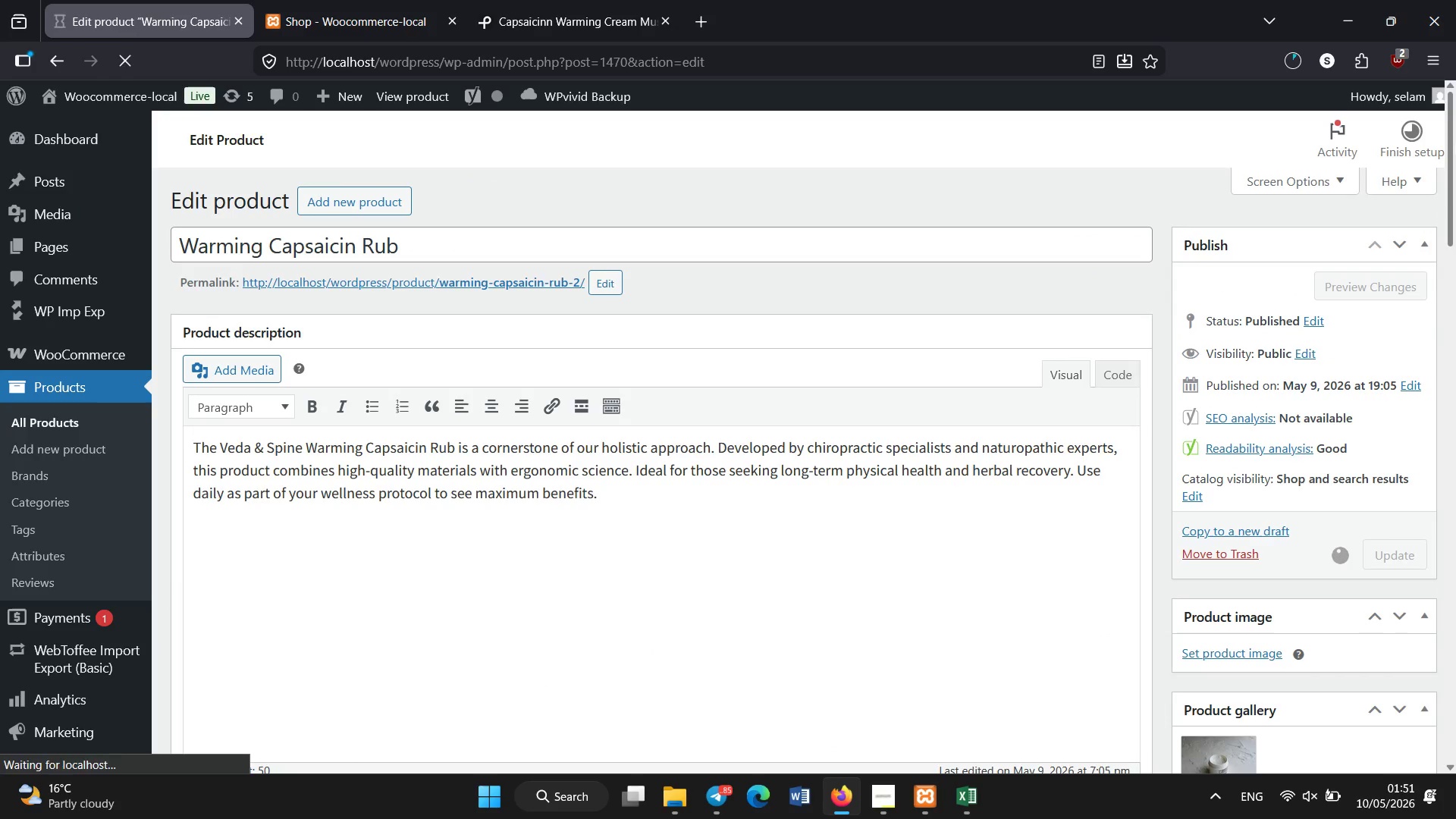 
left_click([73, 423])
 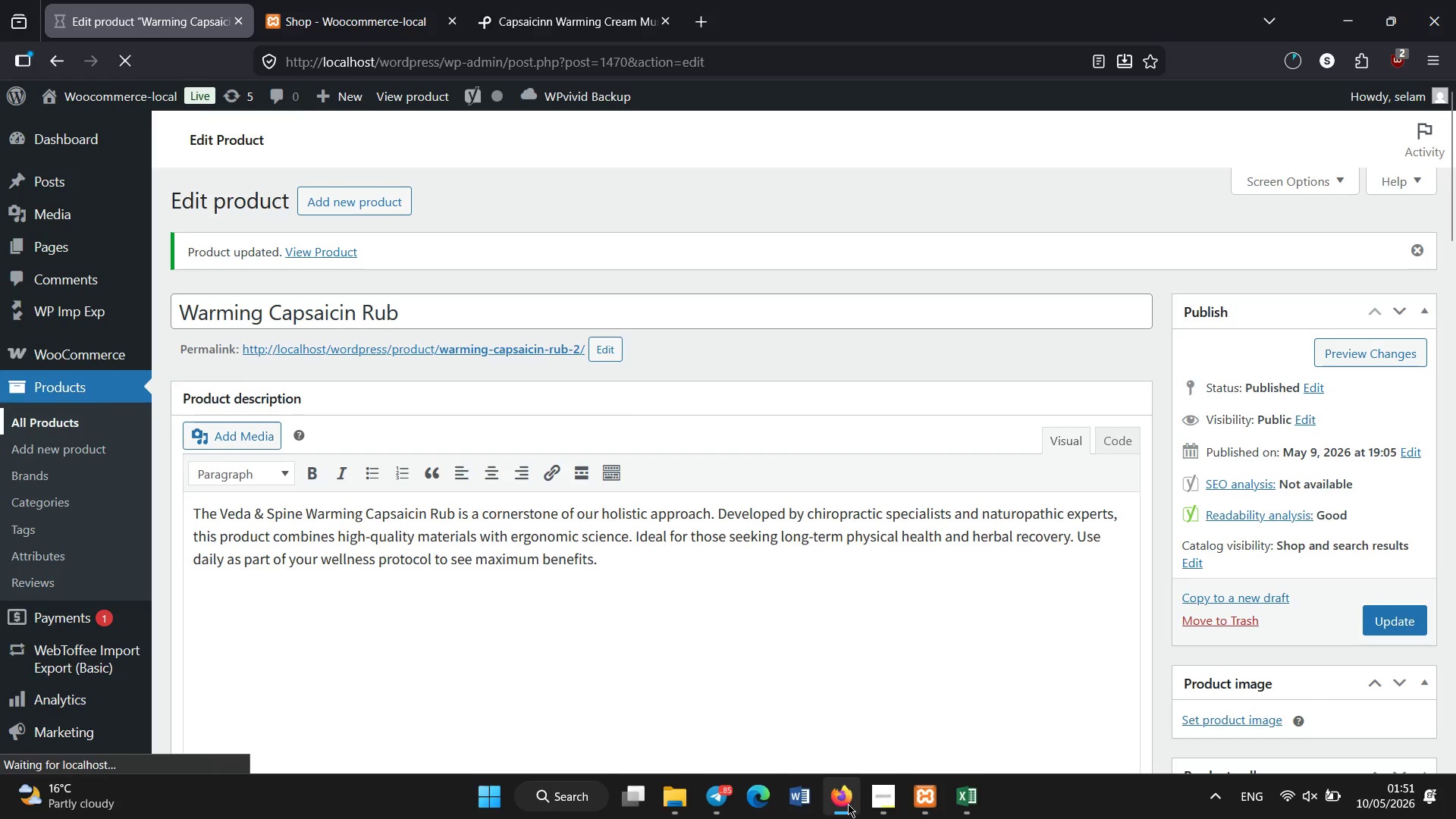 
left_click([892, 785])